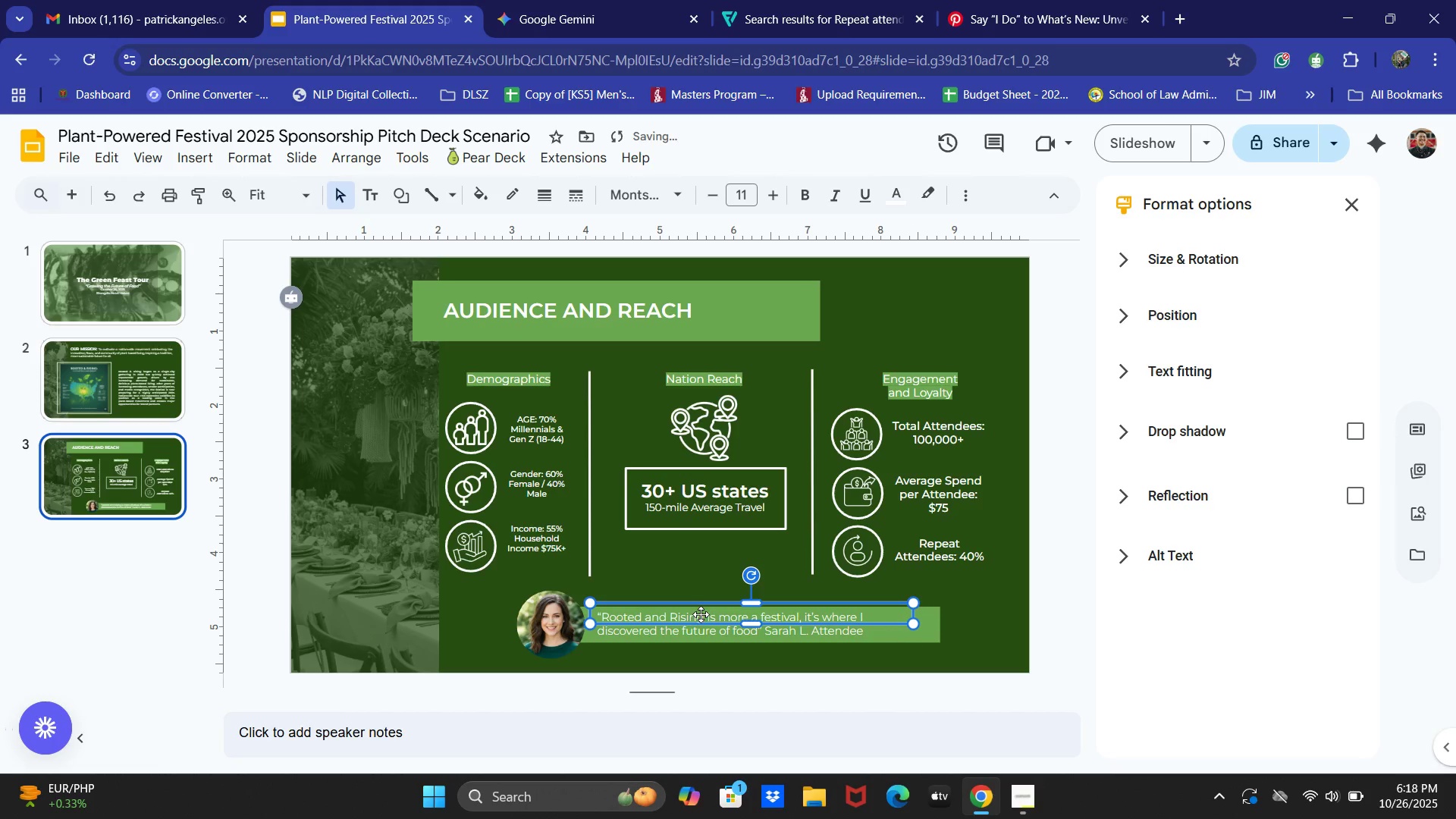 
key(ArrowLeft)
 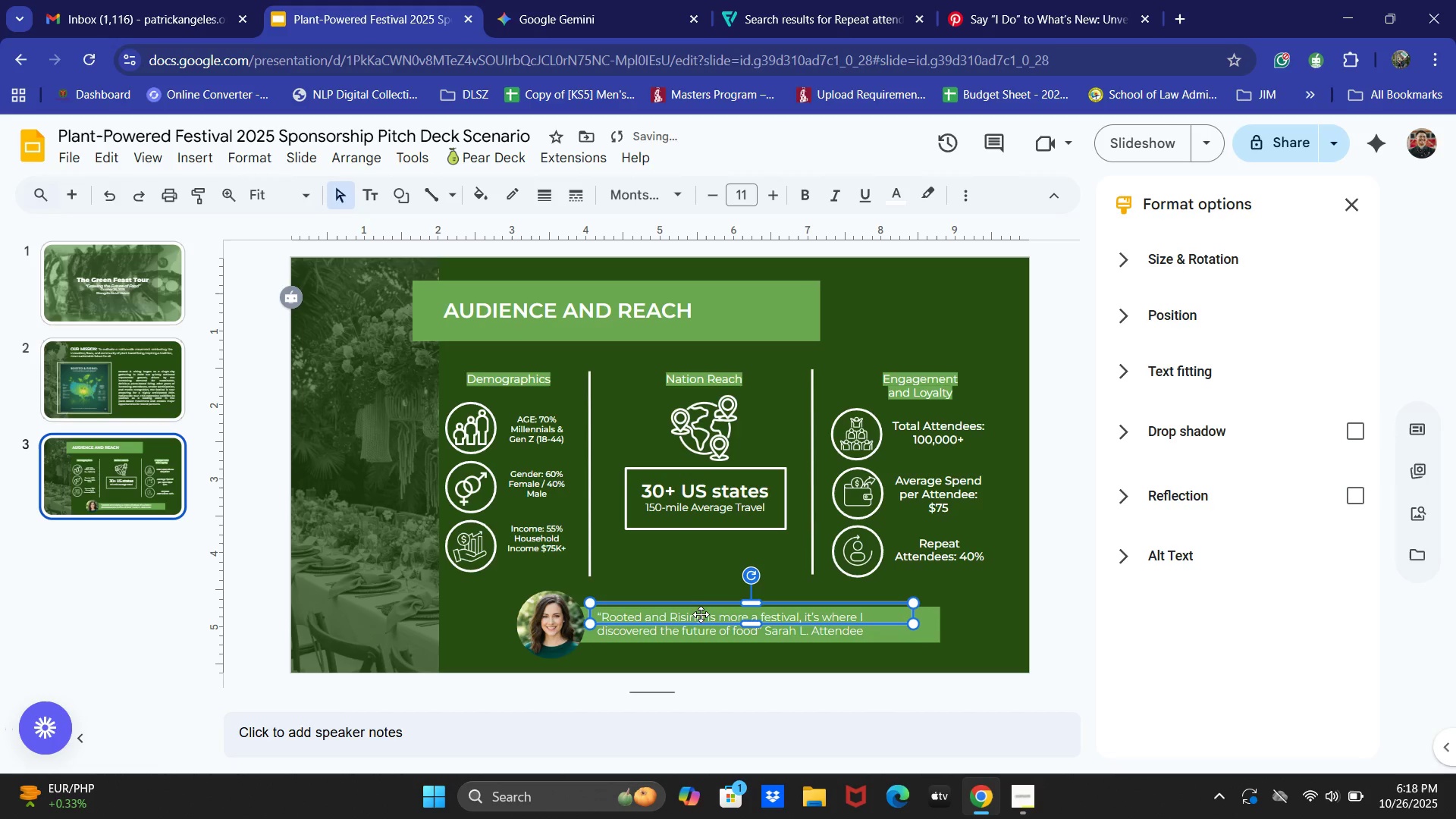 
key(ArrowRight)
 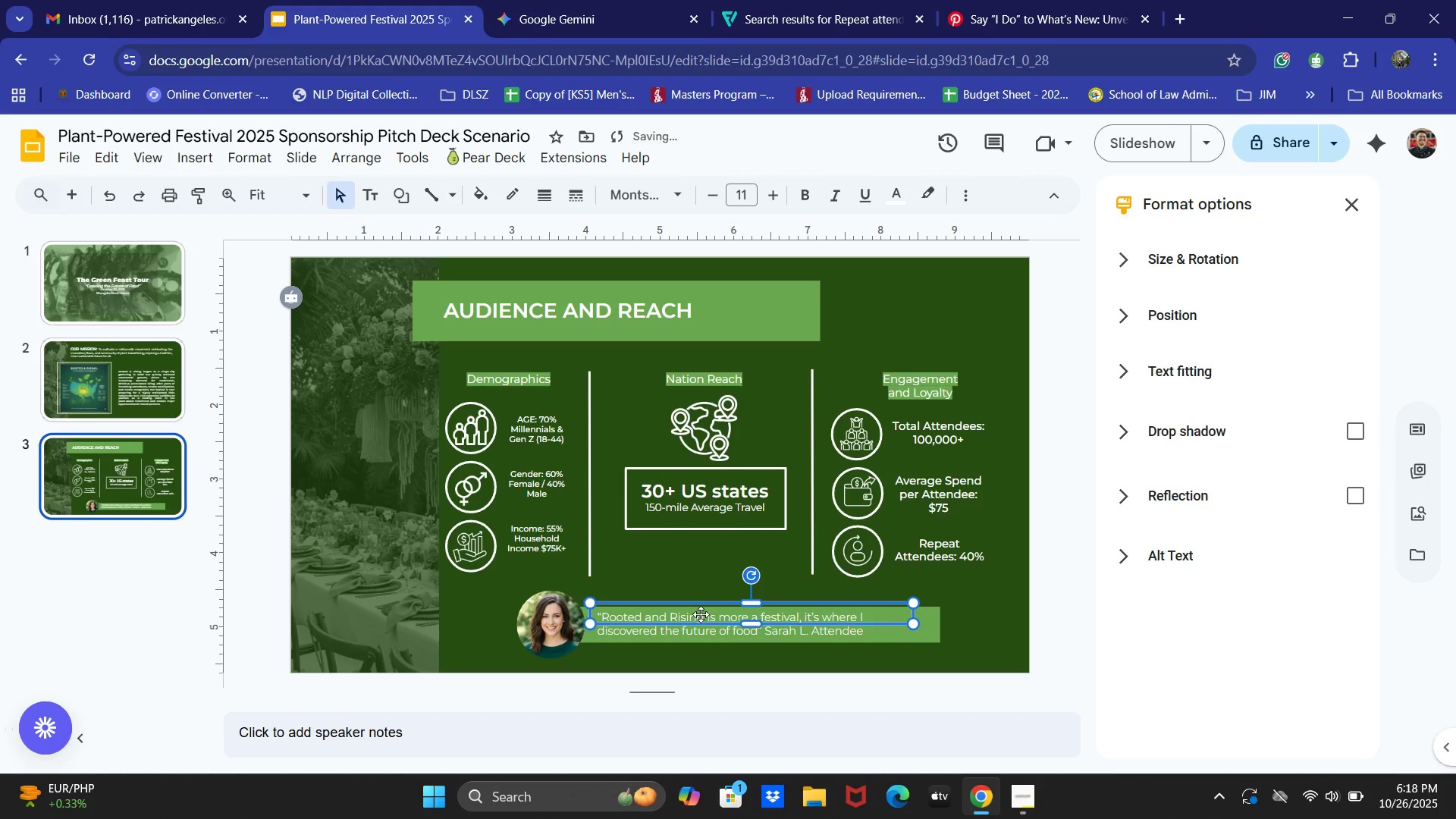 
key(ArrowRight)
 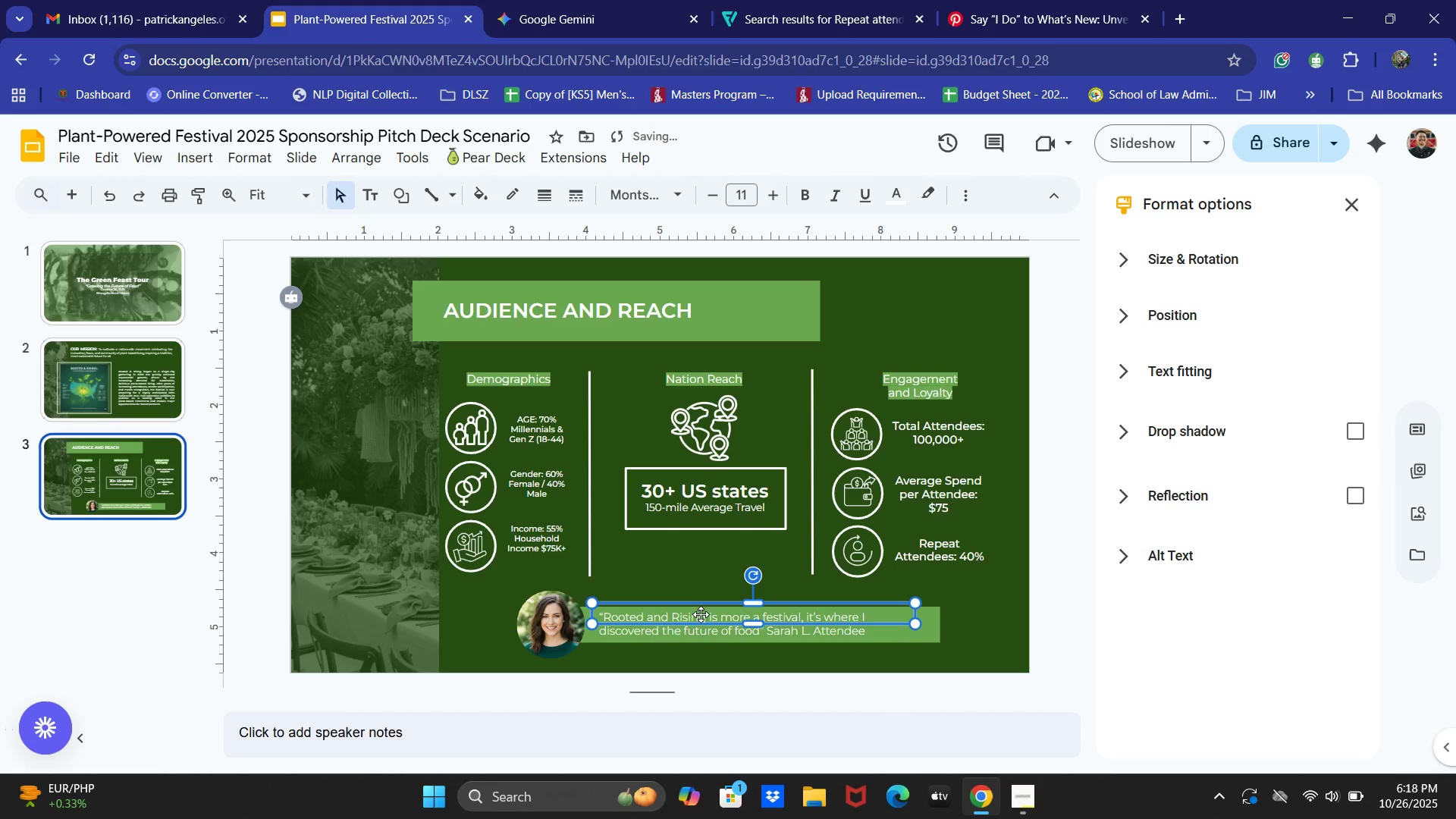 
key(ArrowRight)
 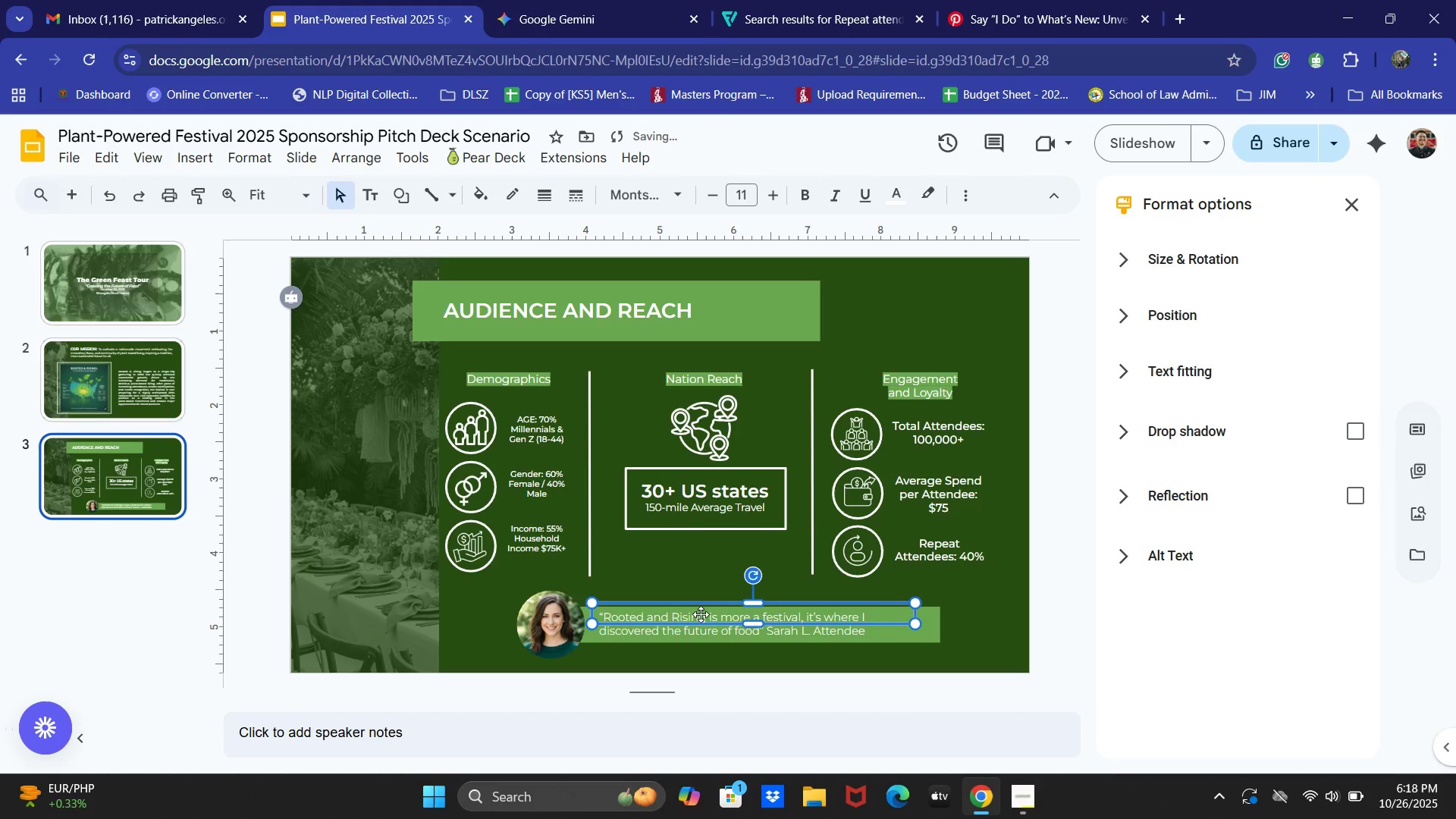 
key(ArrowRight)
 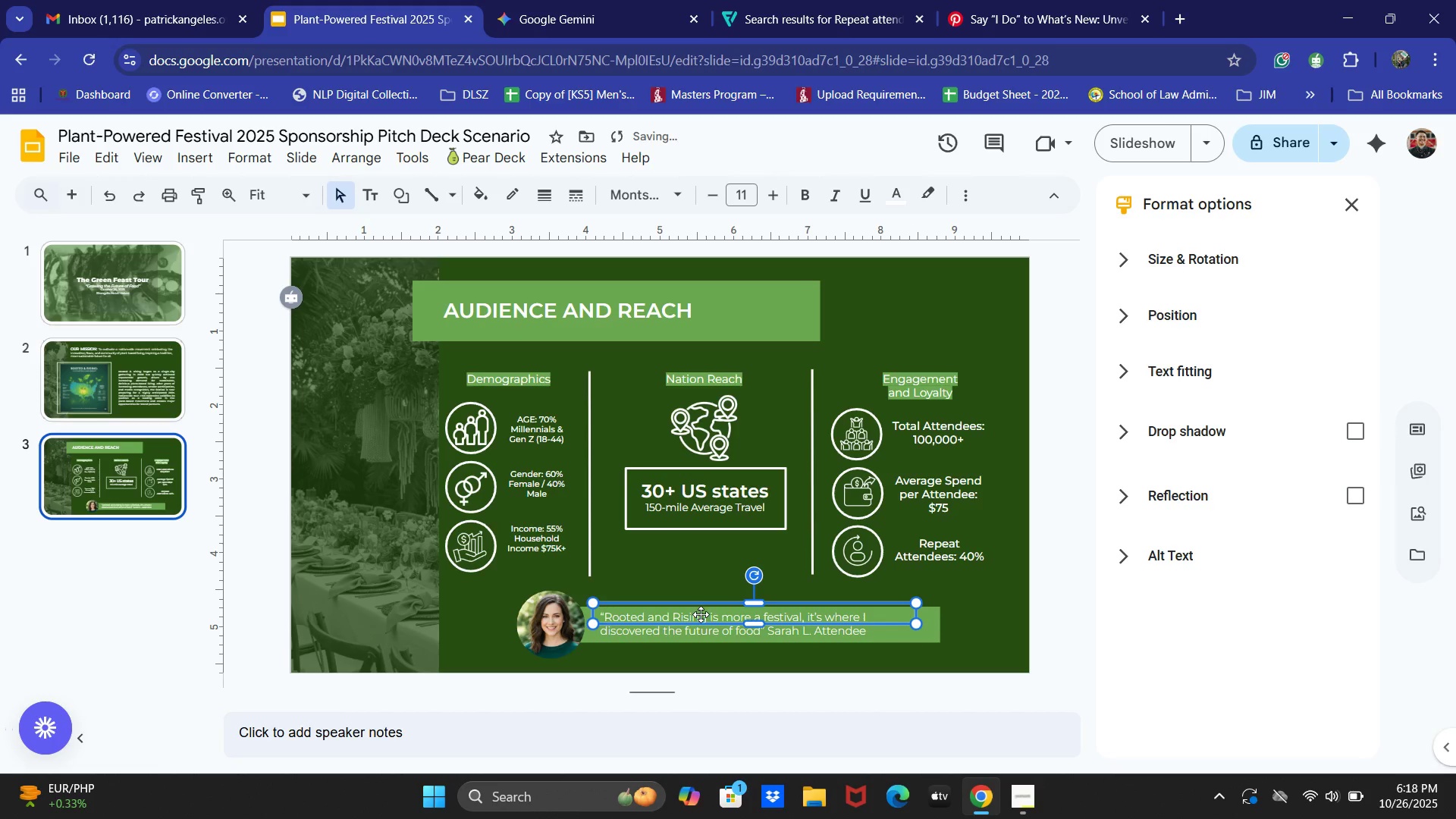 
key(ArrowLeft)
 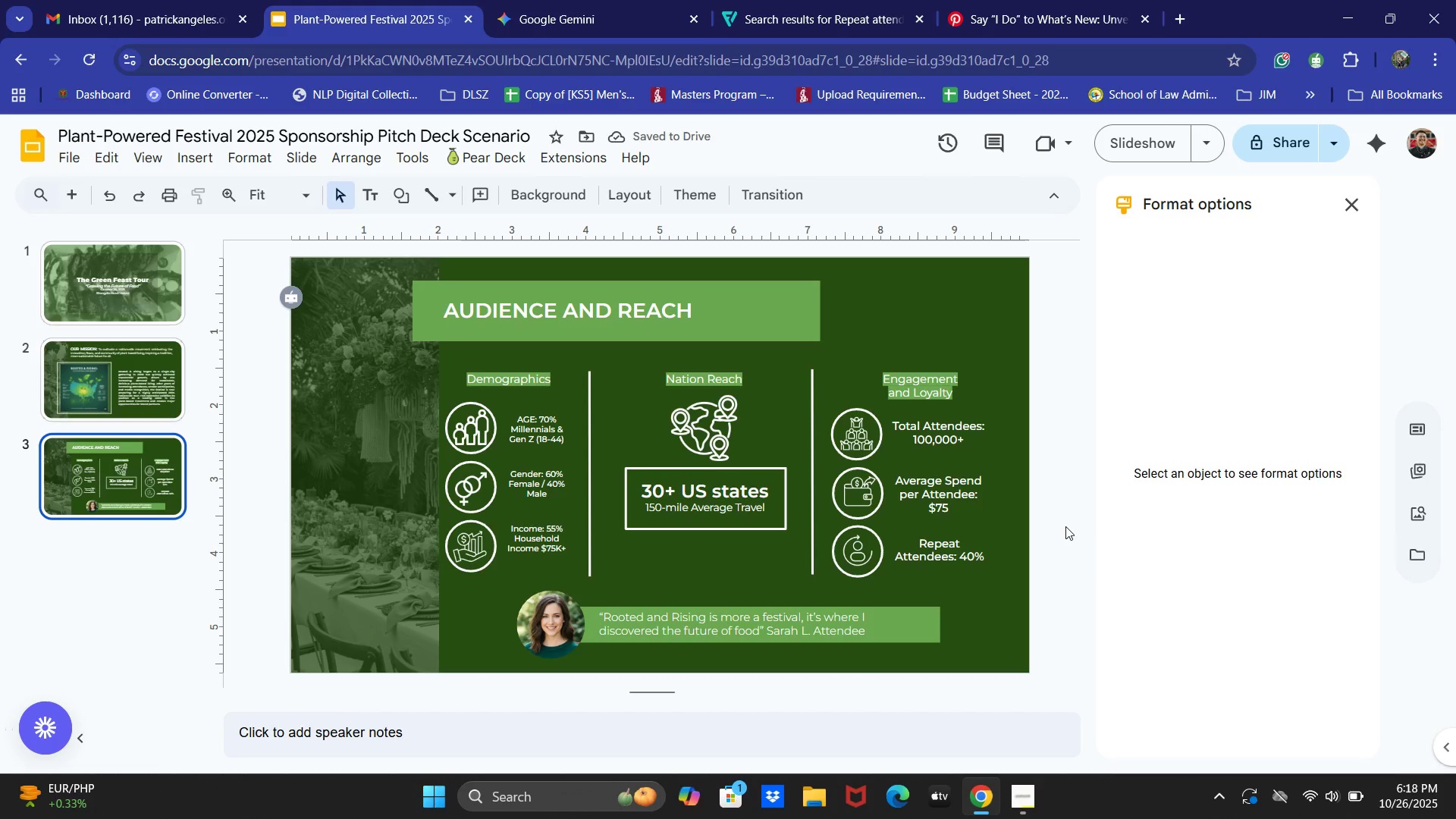 
wait(8.9)
 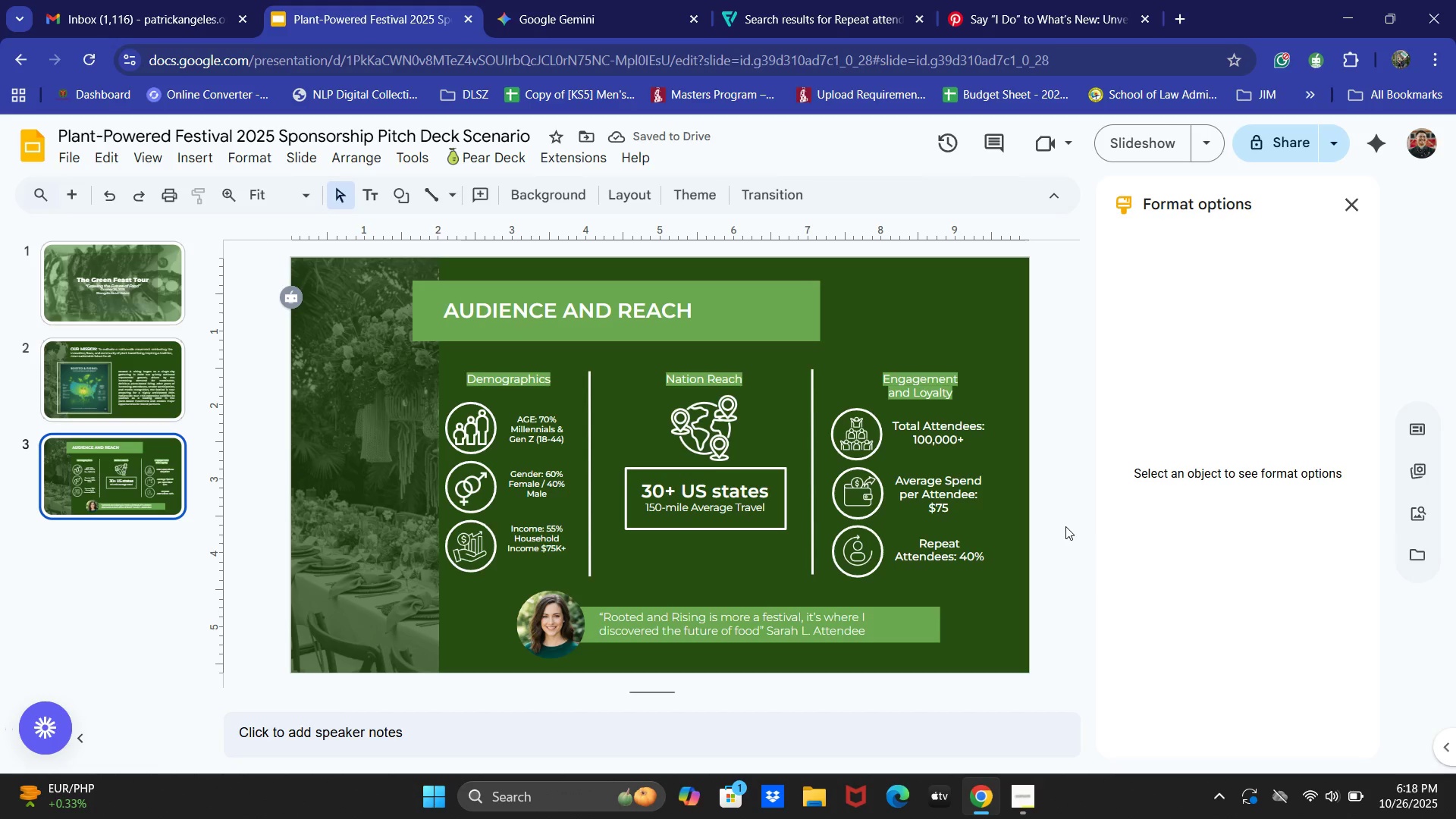 
scroll: coordinate [806, 539], scroll_direction: up, amount: 1.0
 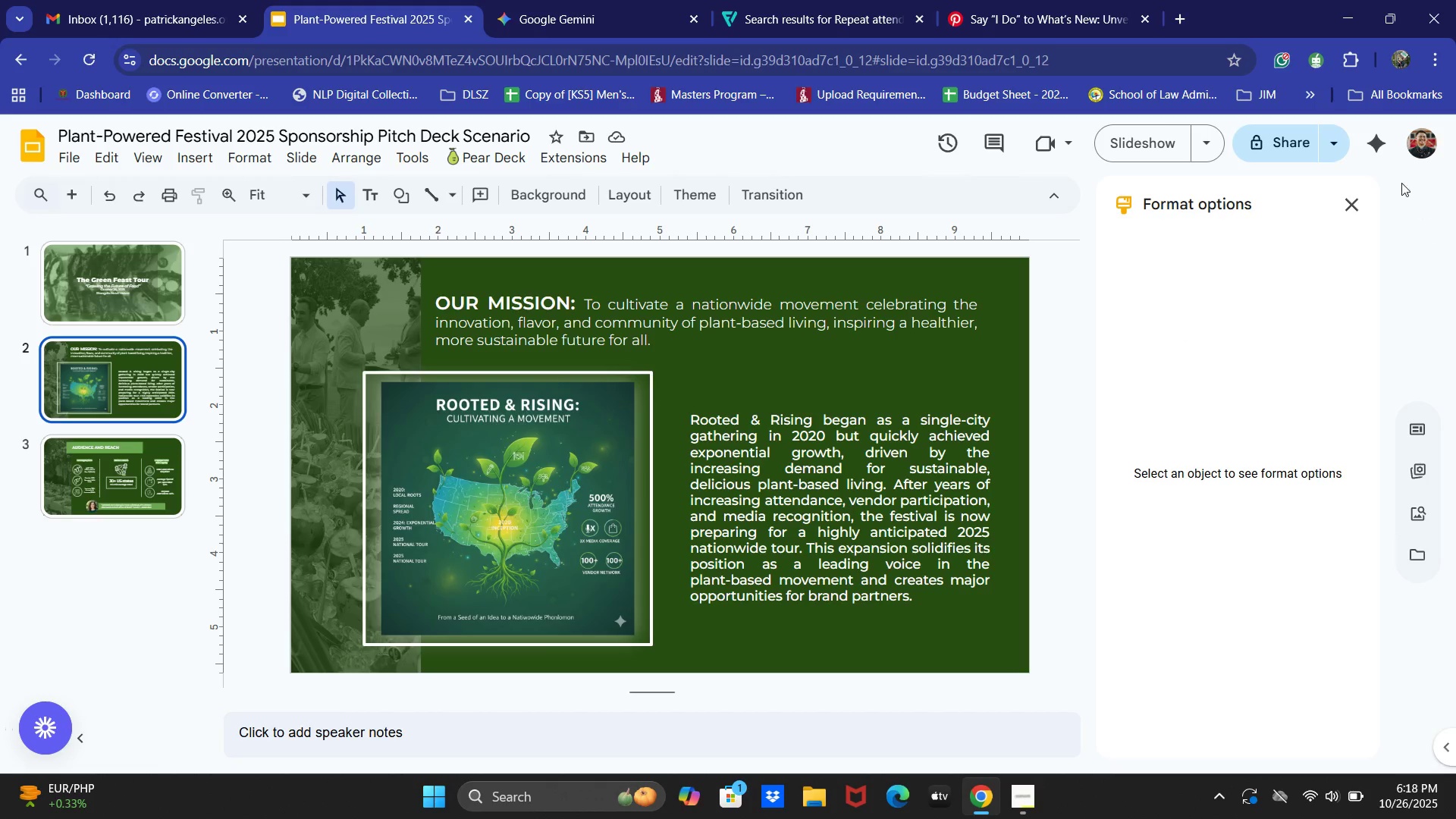 
left_click([1360, 194])
 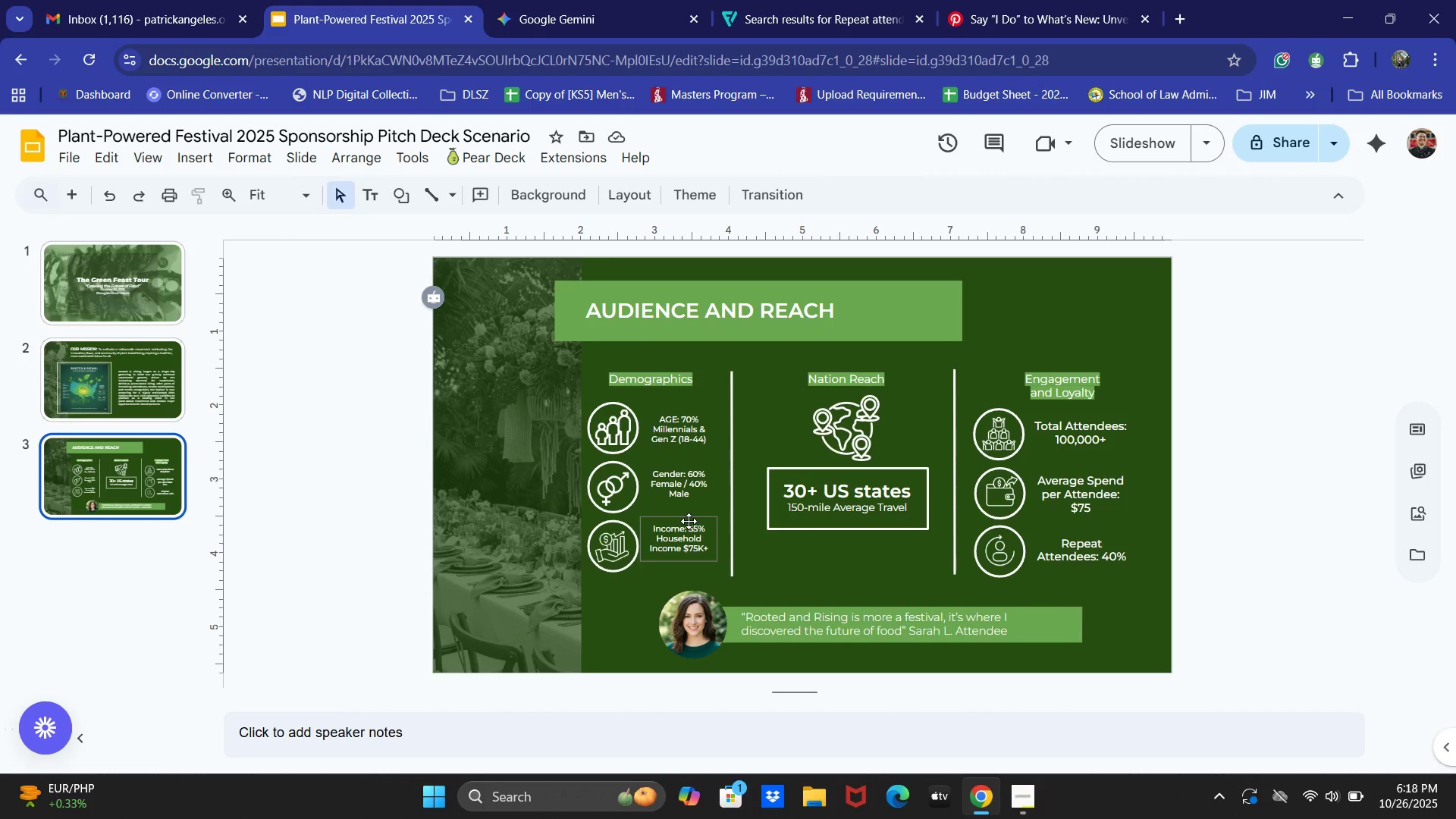 
scroll: coordinate [1079, 563], scroll_direction: down, amount: 1.0
 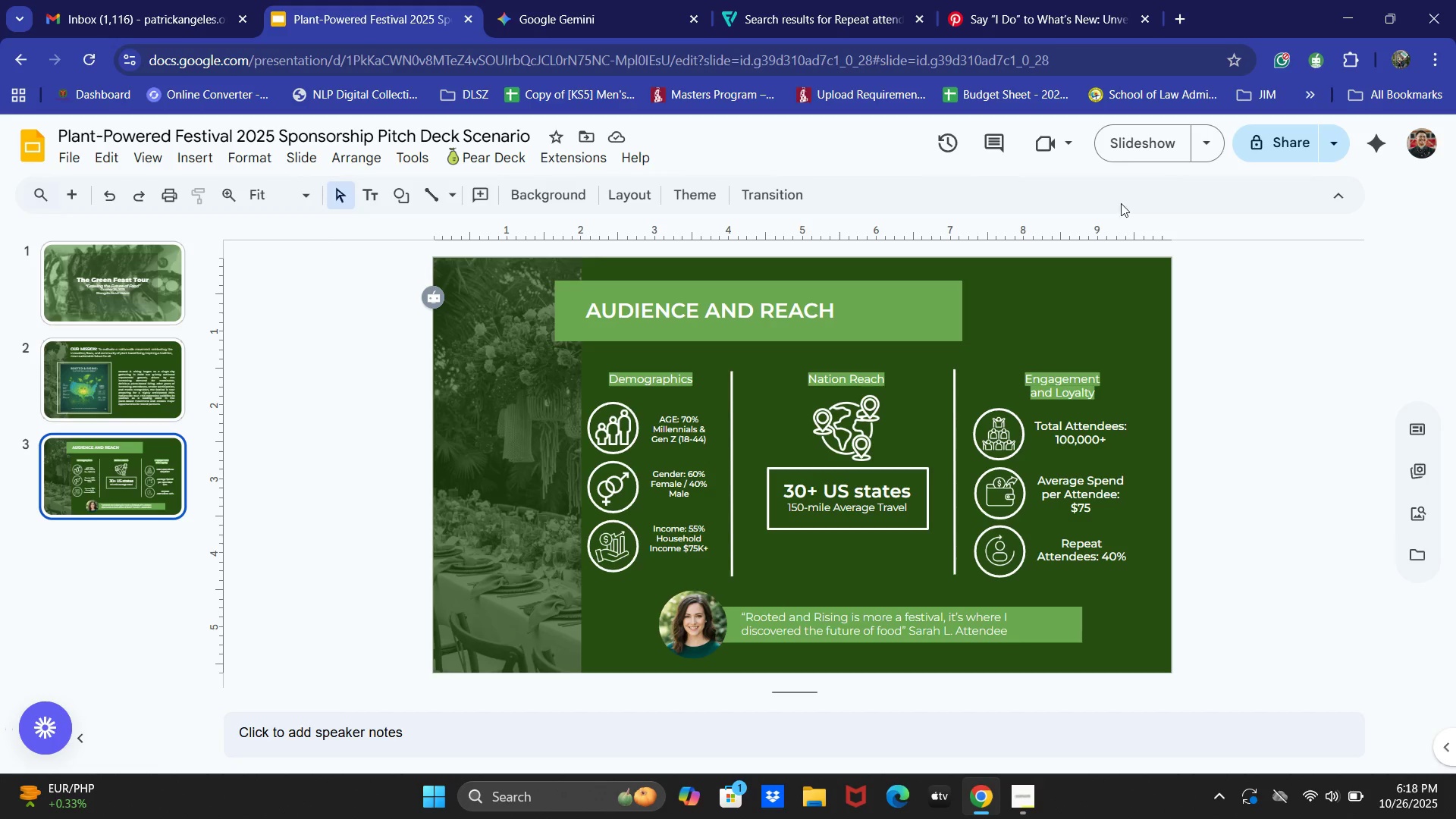 
left_click([1120, 151])
 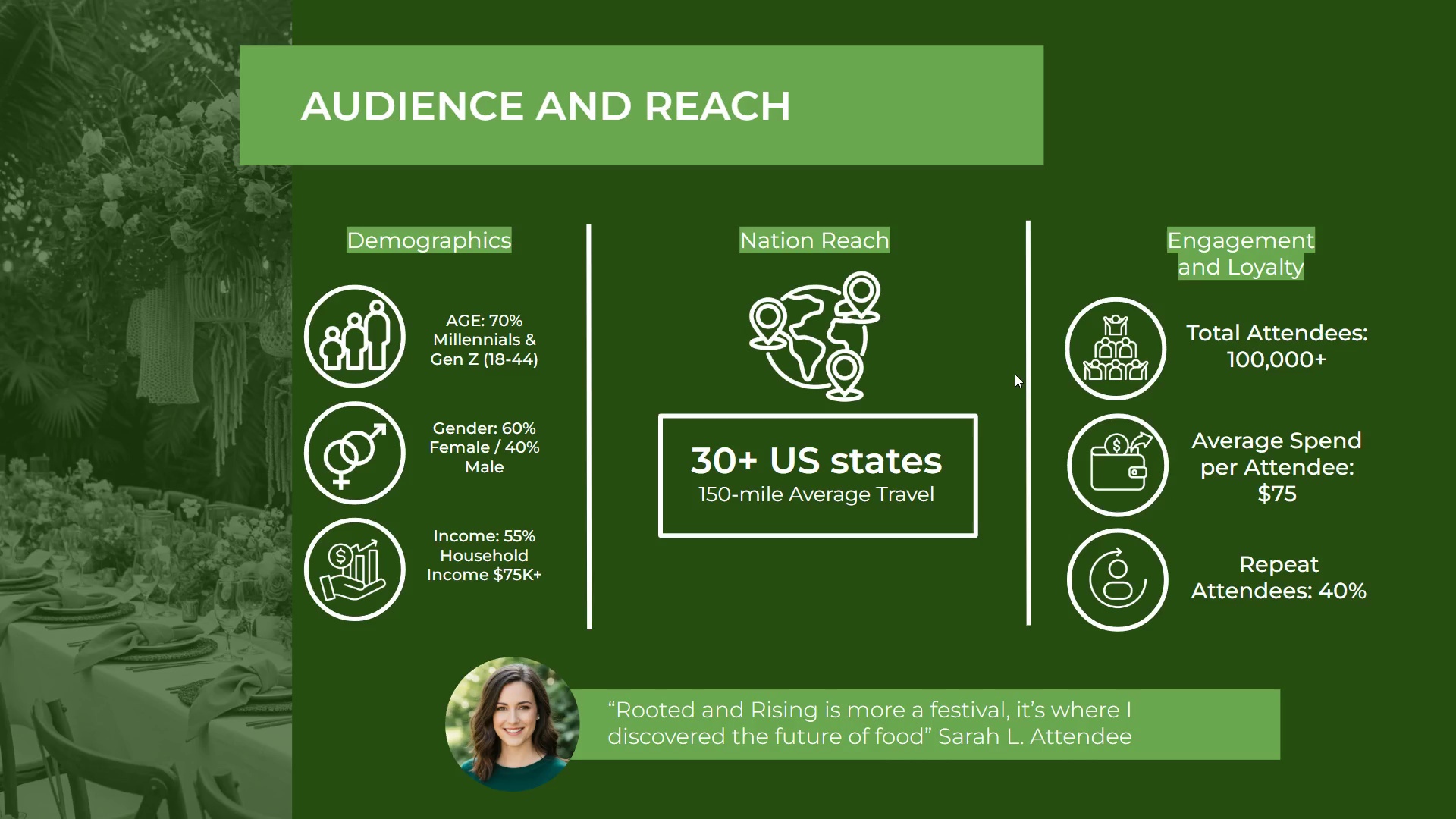 
wait(25.25)
 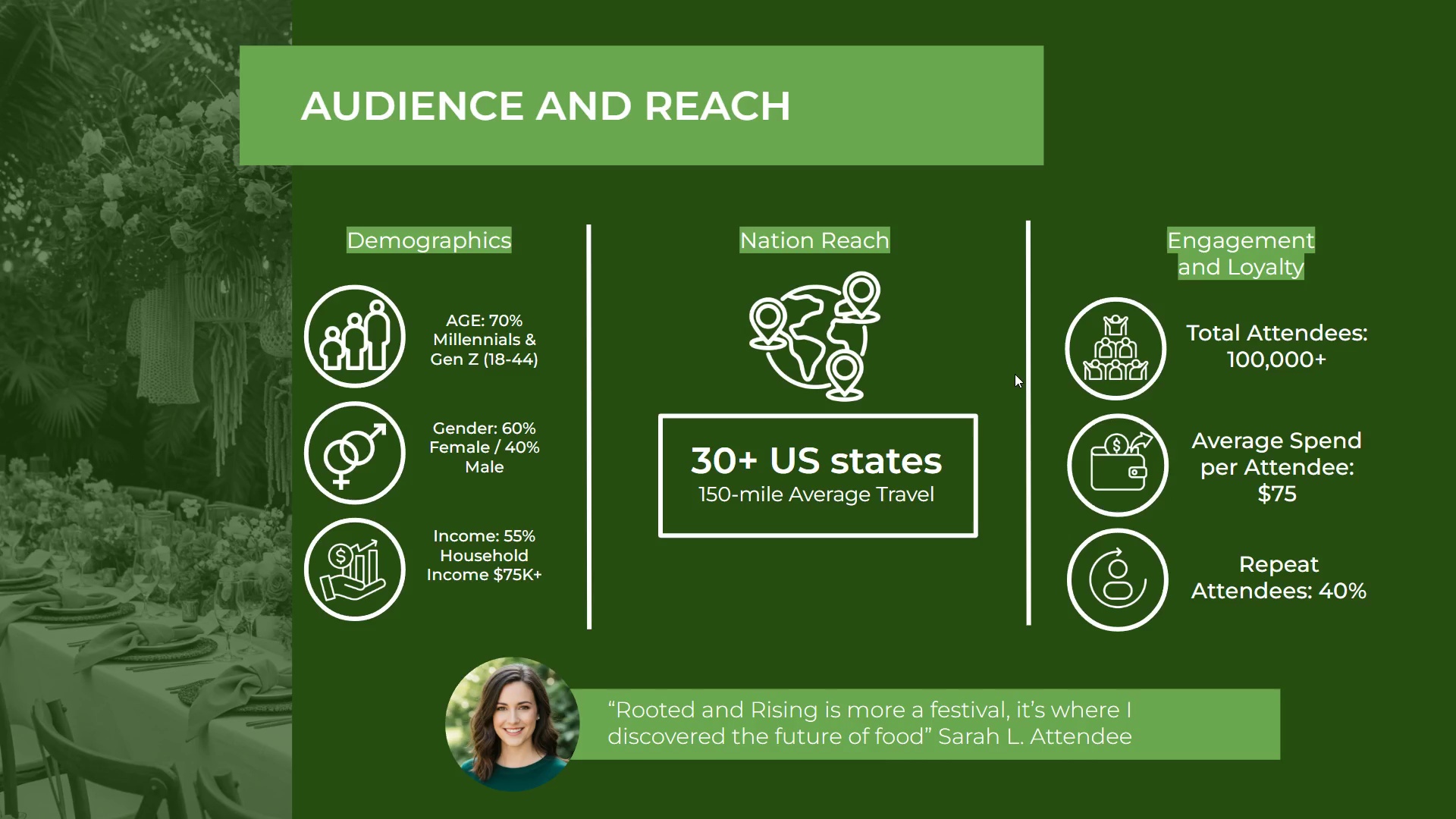 
key(Escape)
 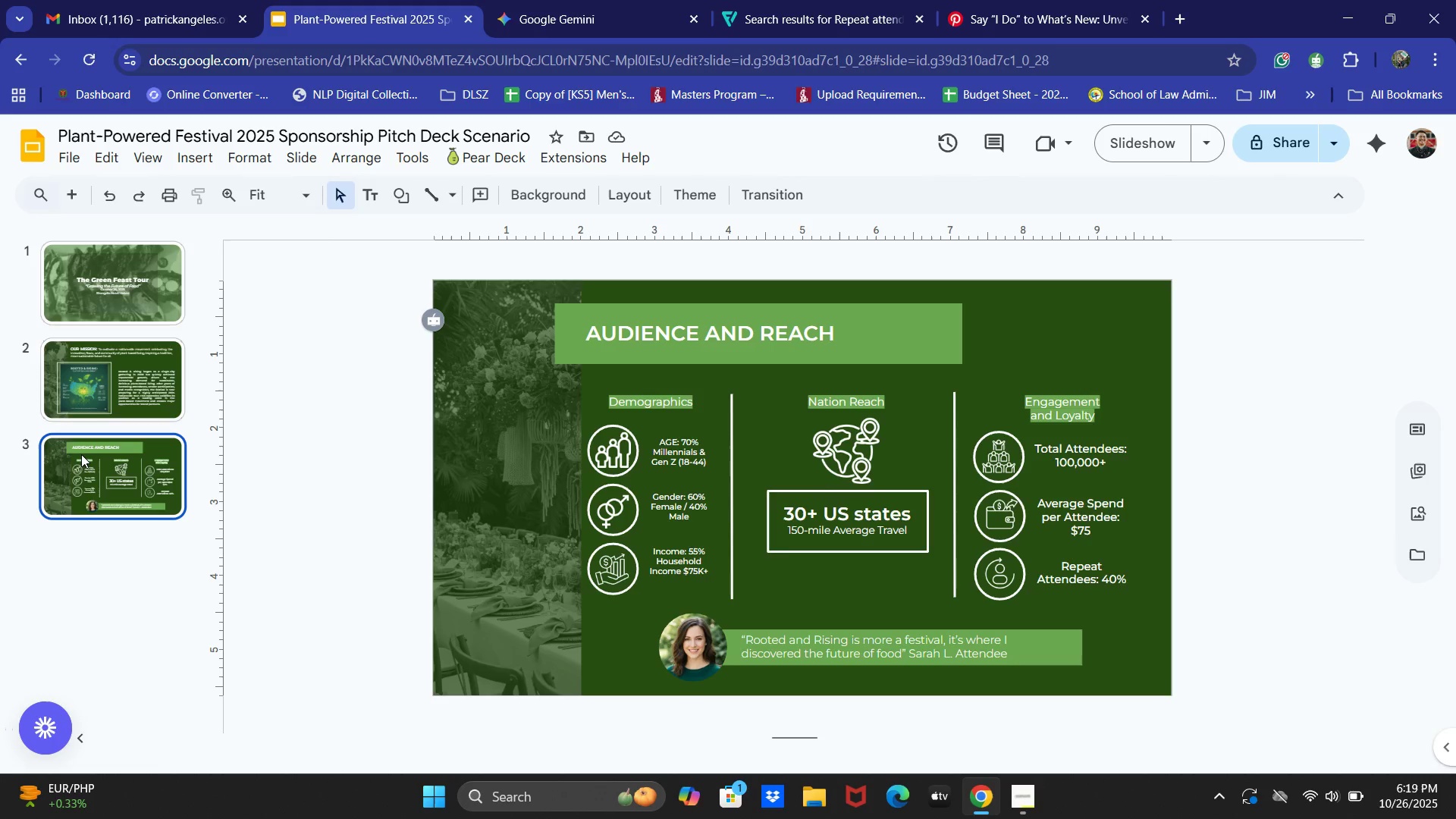 
key(NumpadEnter)
 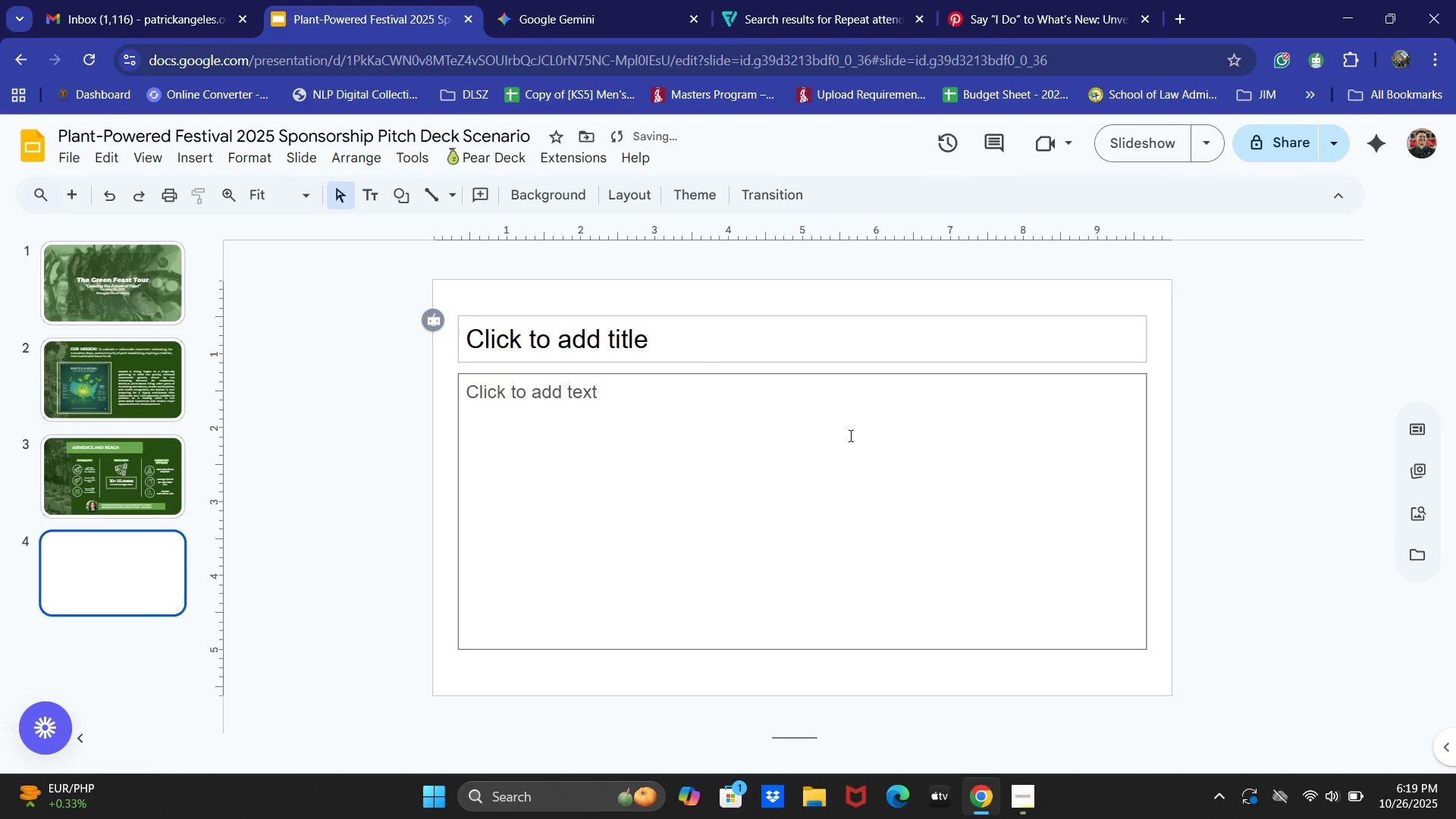 
left_click([780, 315])
 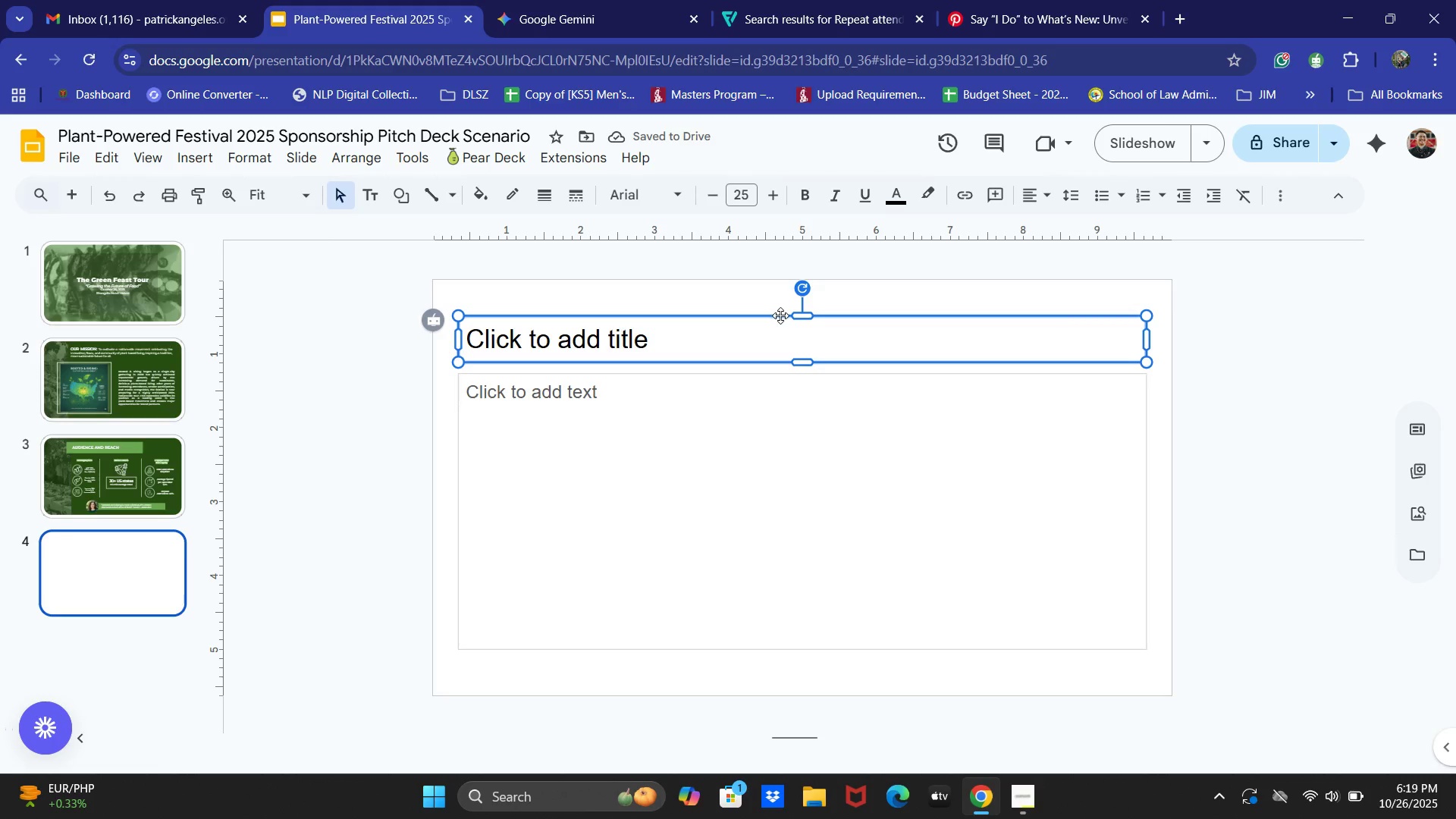 
key(Backspace)
 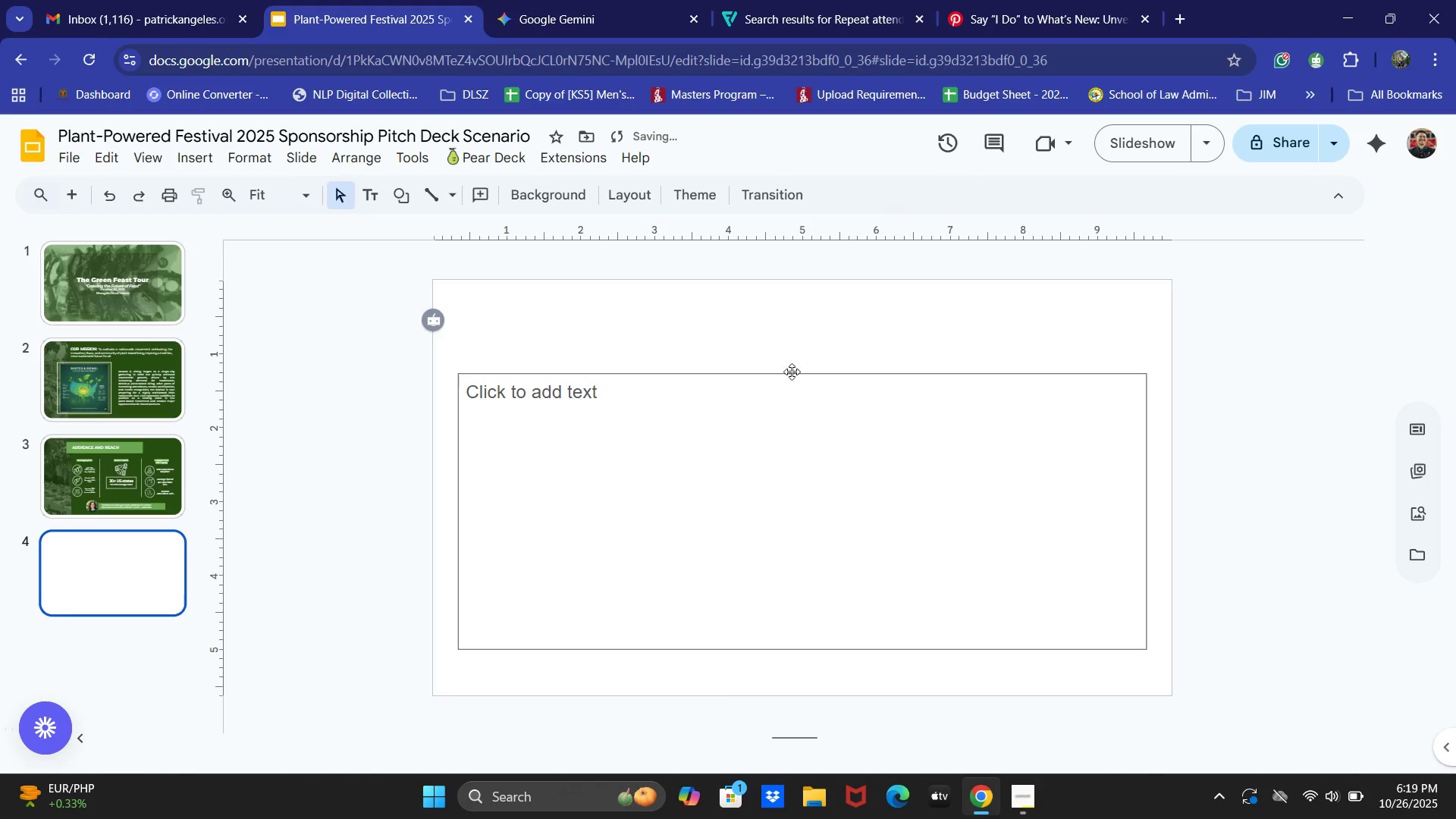 
left_click([792, 370])
 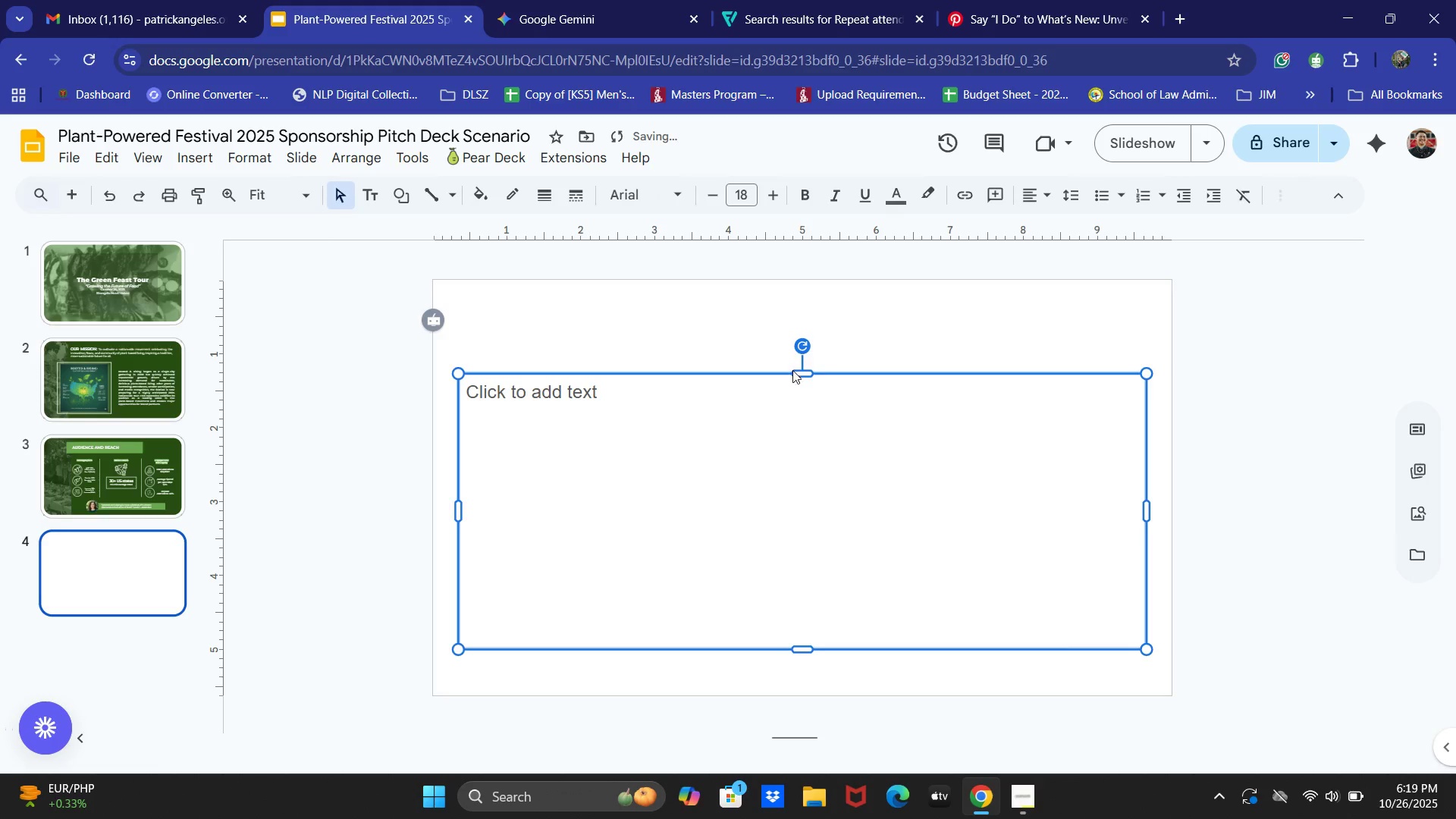 
key(Backspace)
 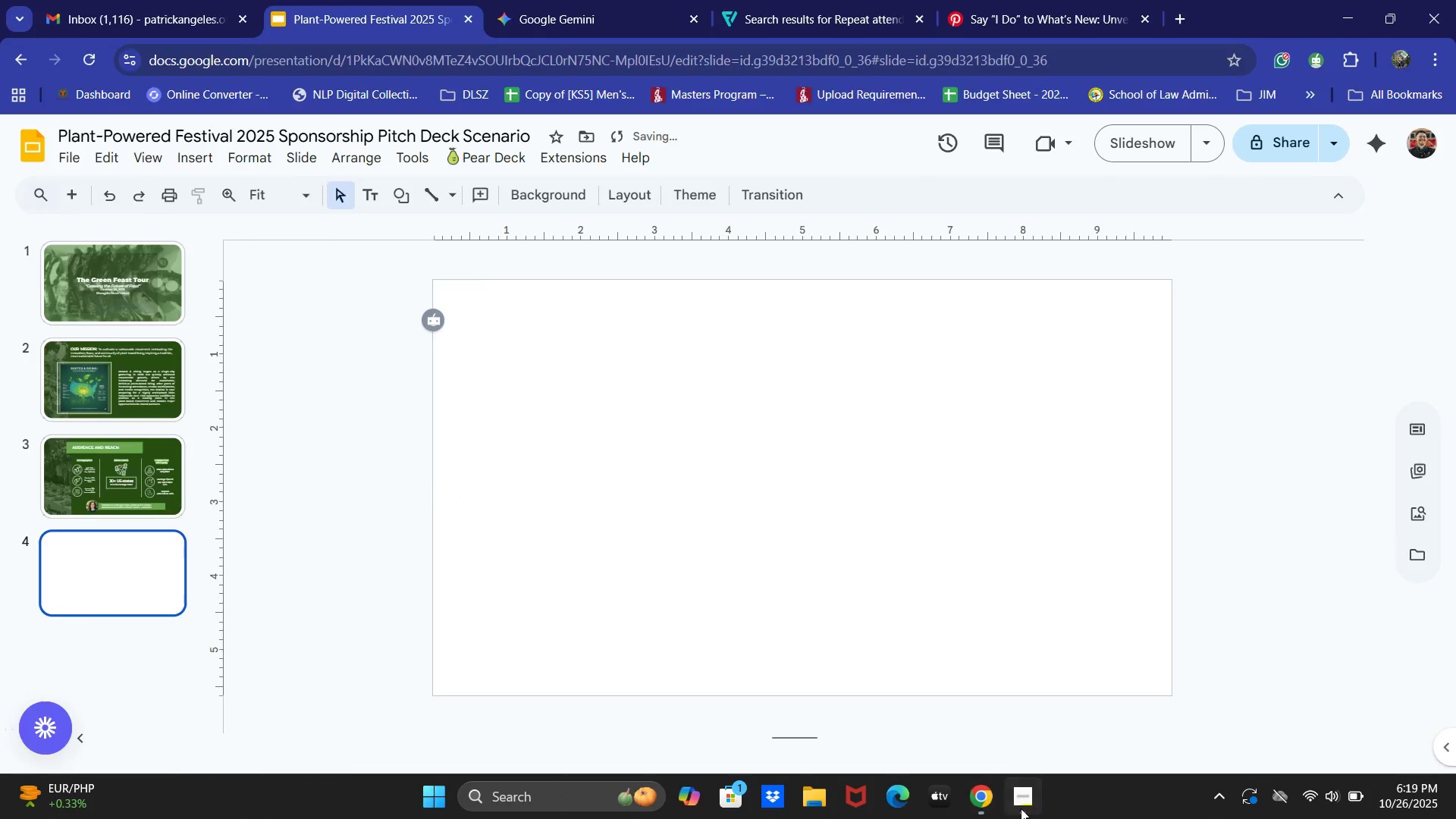 
scroll: coordinate [777, 589], scroll_direction: down, amount: 3.0